 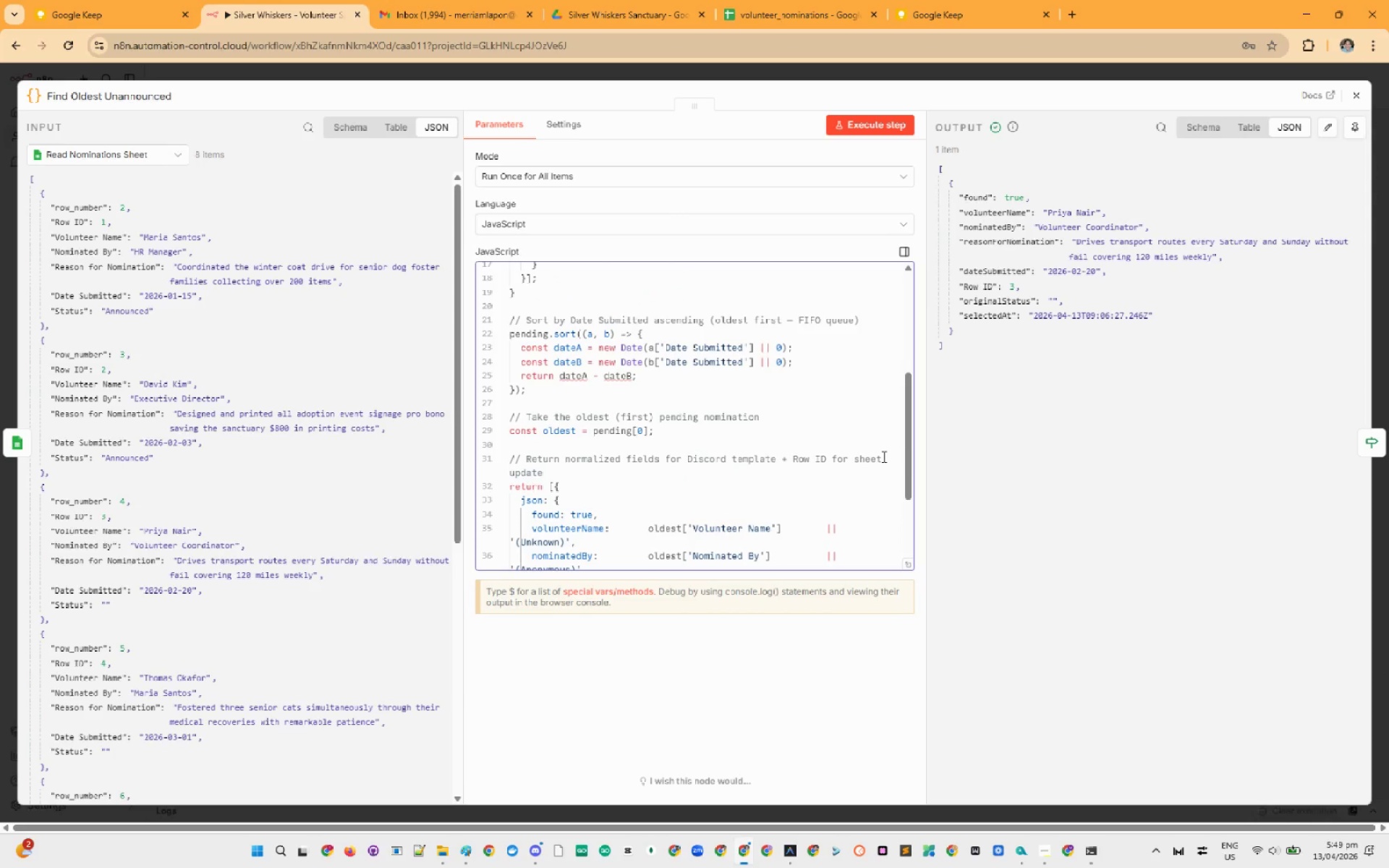 
scroll: coordinate [883, 456], scroll_direction: down, amount: 2.0
 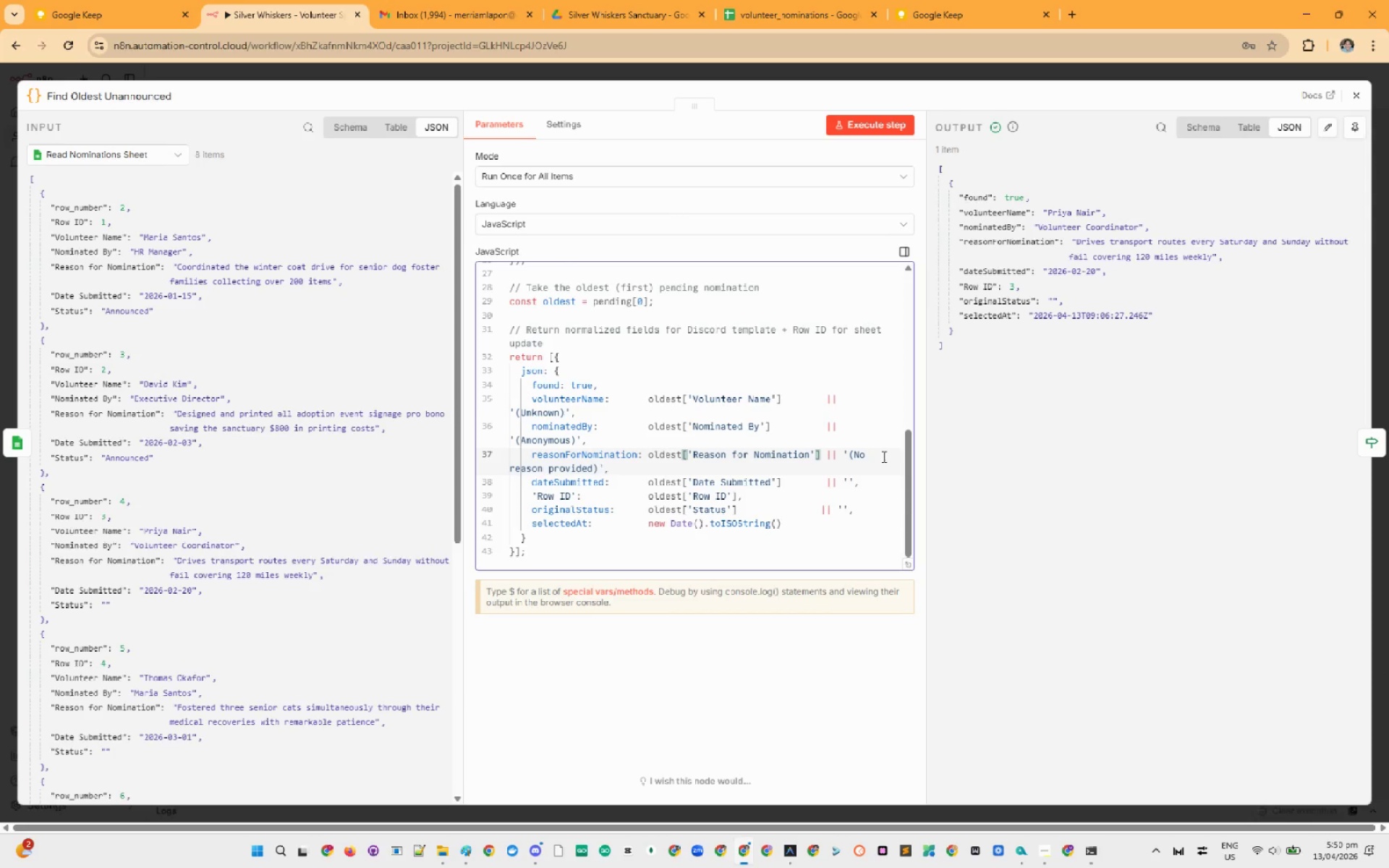 
wait(94.69)
 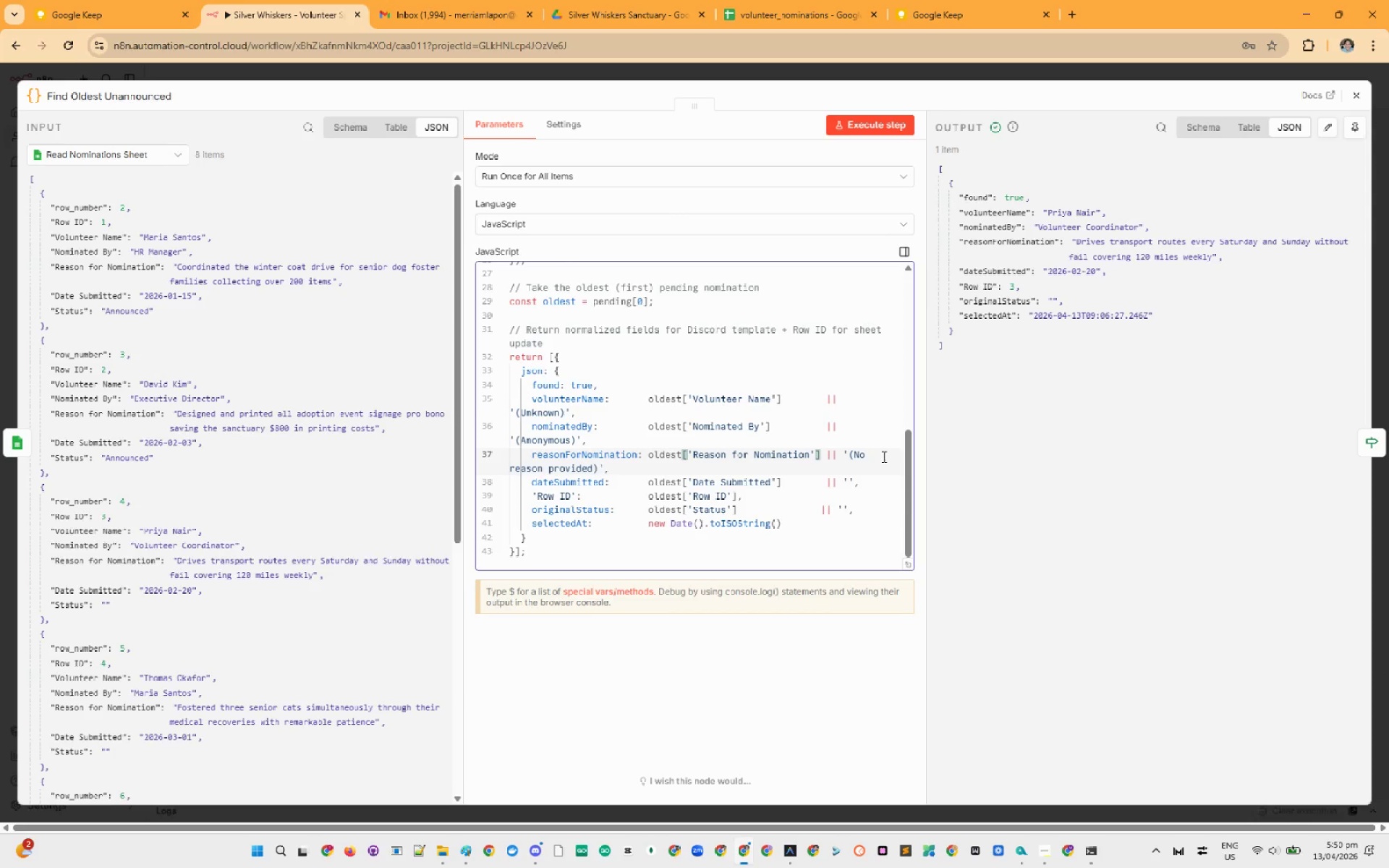 
scroll: coordinate [606, 448], scroll_direction: up, amount: 2.0
 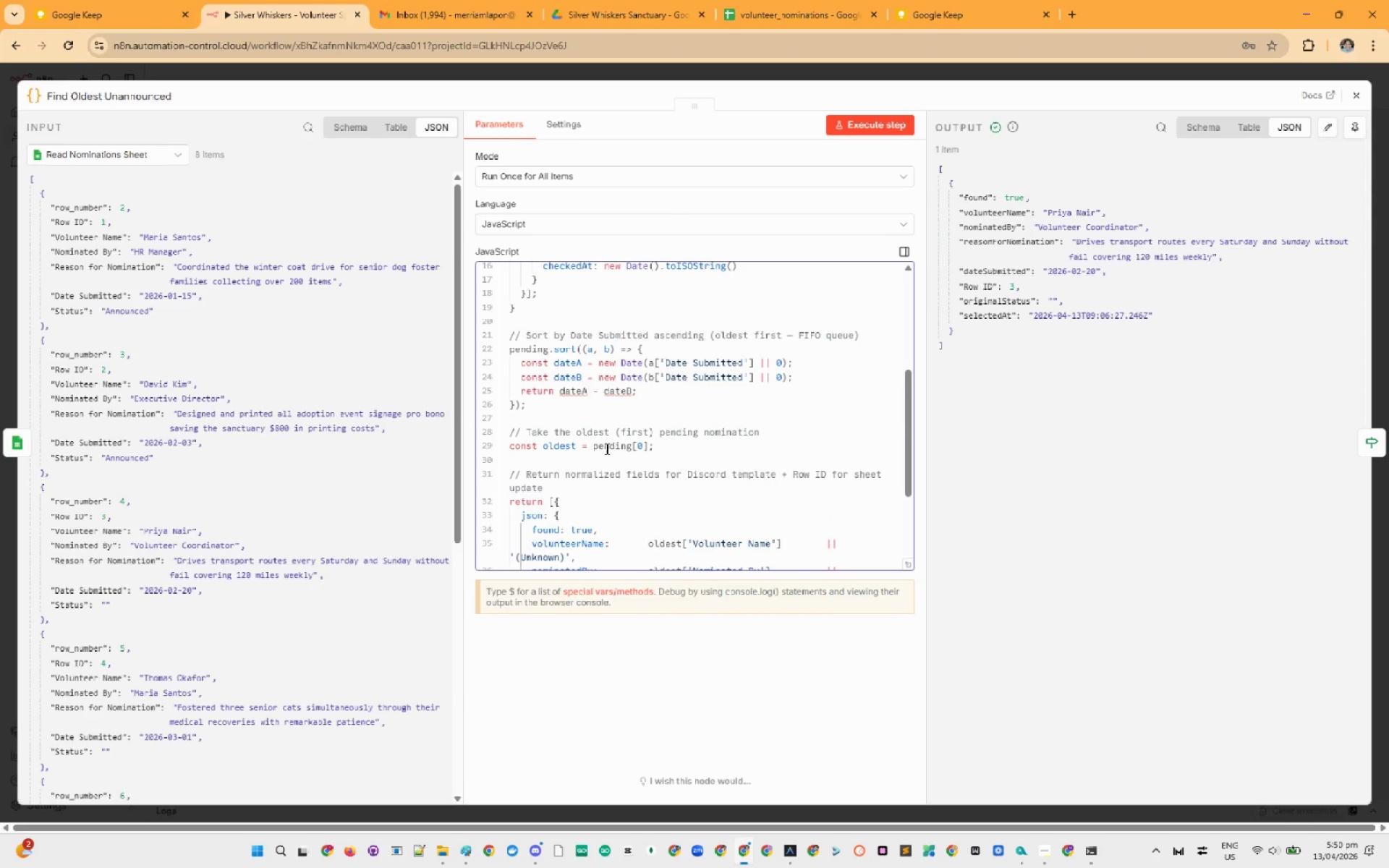 
wait(6.82)
 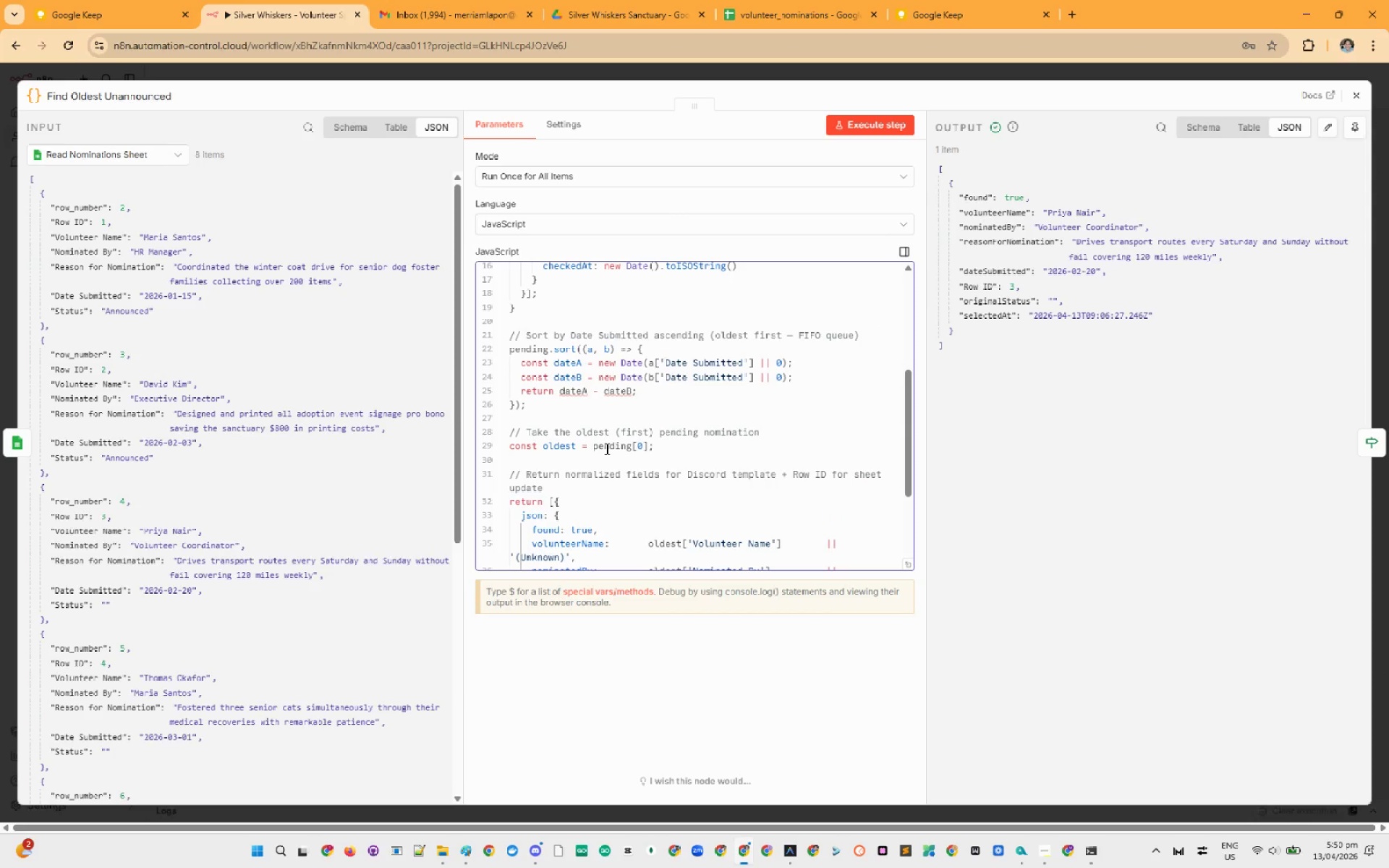 
scroll: coordinate [606, 448], scroll_direction: up, amount: 1.0
 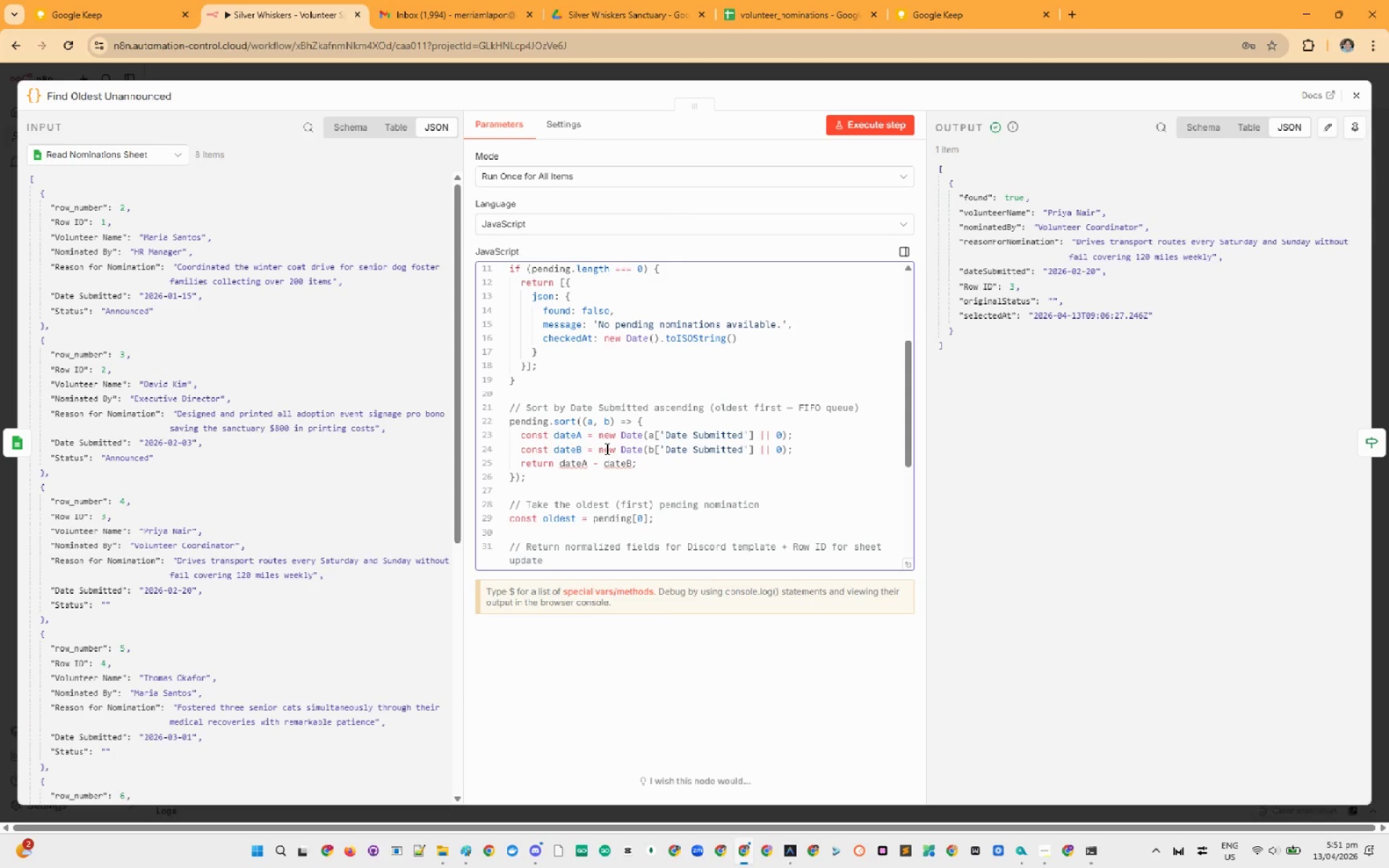 
wait(29.74)
 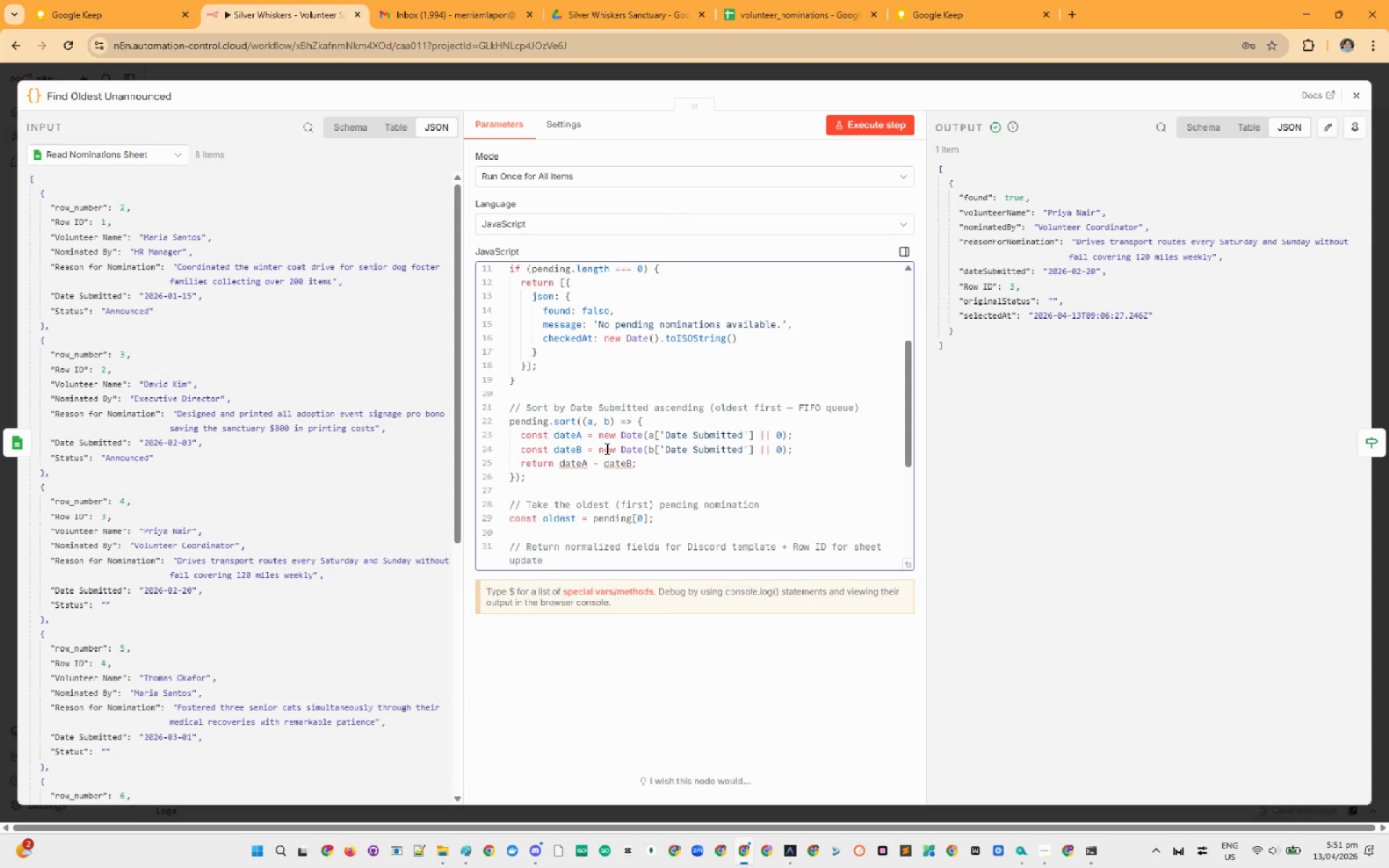 
scroll: coordinate [711, 463], scroll_direction: down, amount: 5.0
 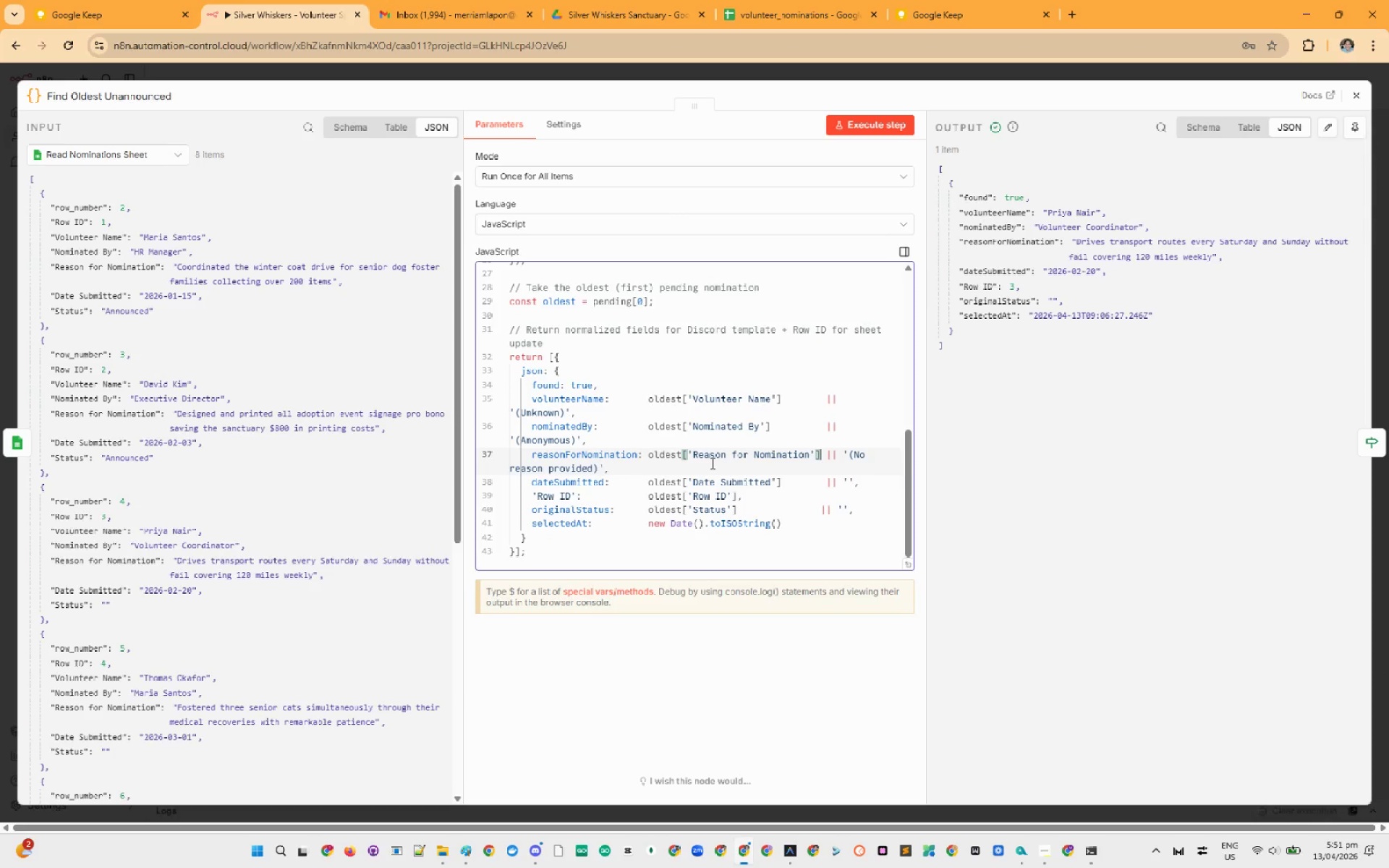 
left_click([711, 462])
 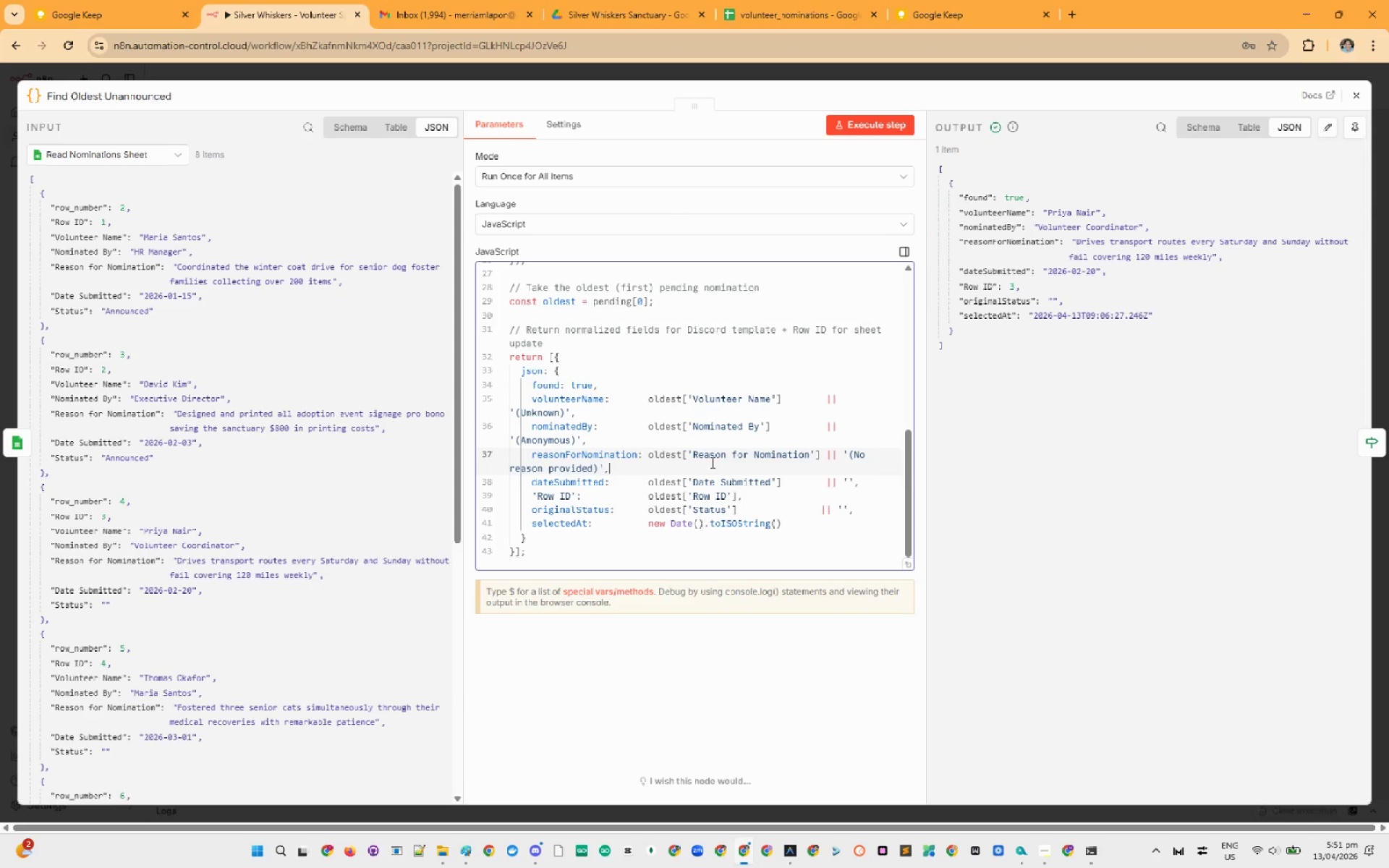 
scroll: coordinate [711, 462], scroll_direction: up, amount: 6.0
 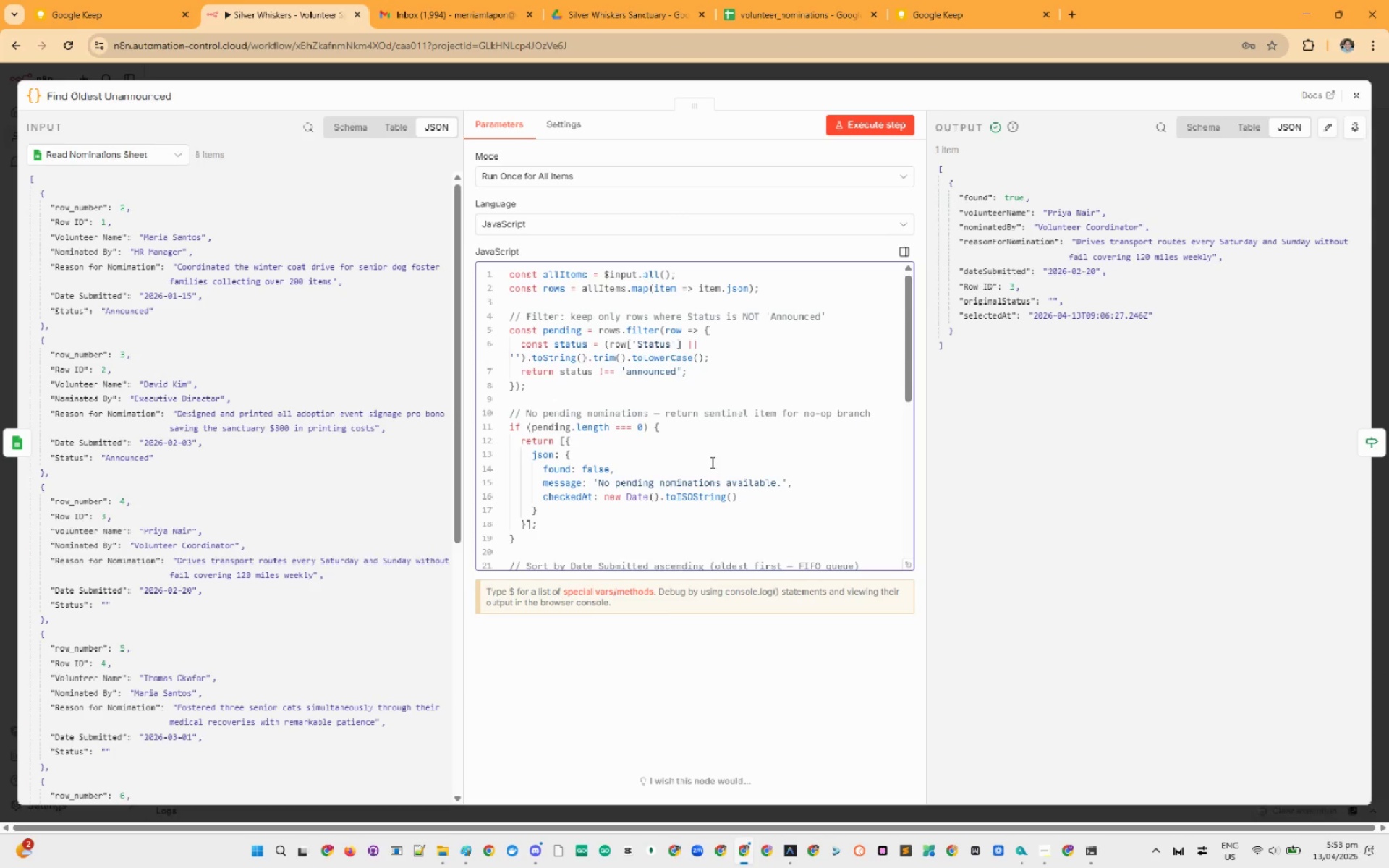 
wait(142.45)
 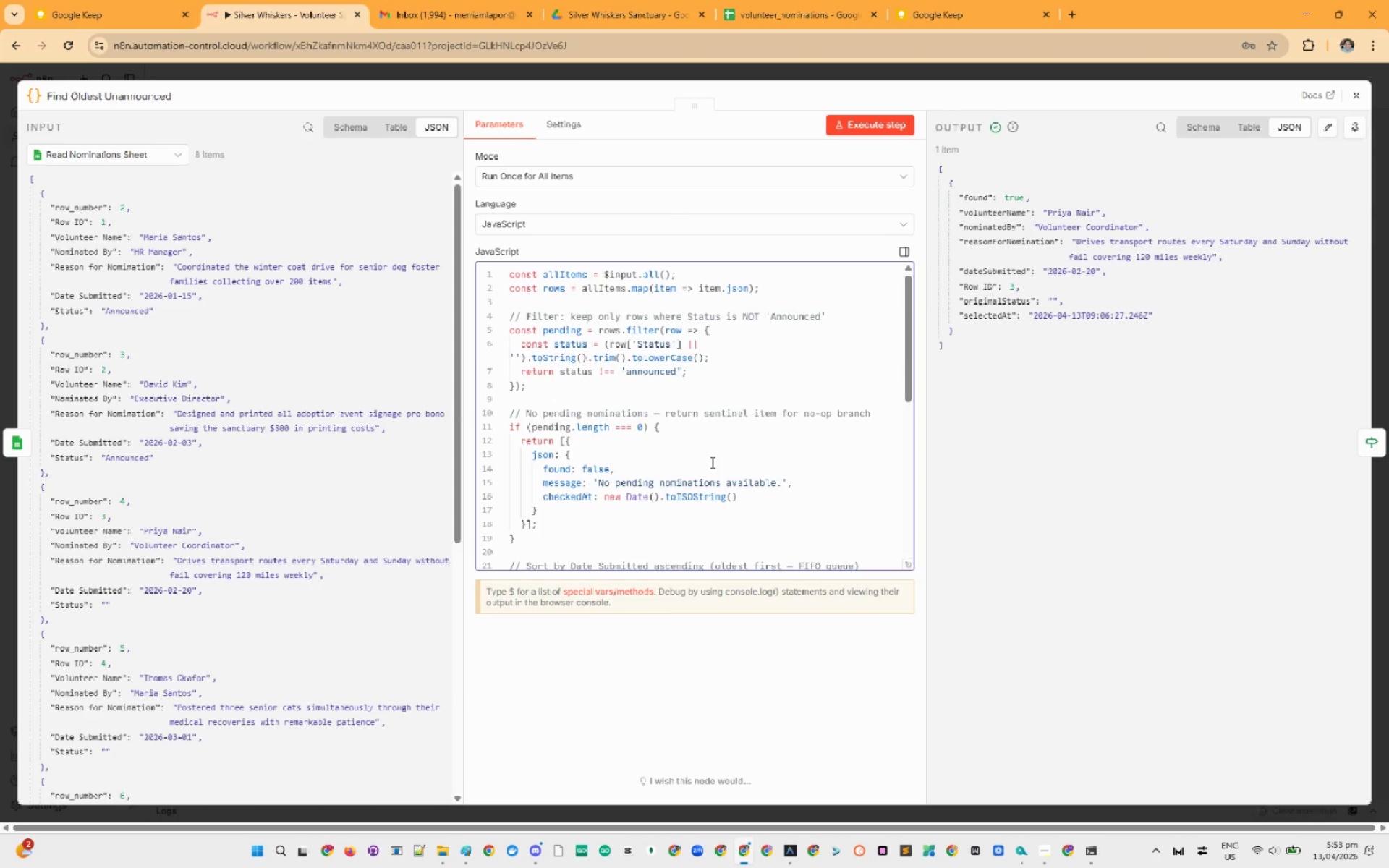 
scroll: coordinate [674, 310], scroll_direction: down, amount: 2.0
 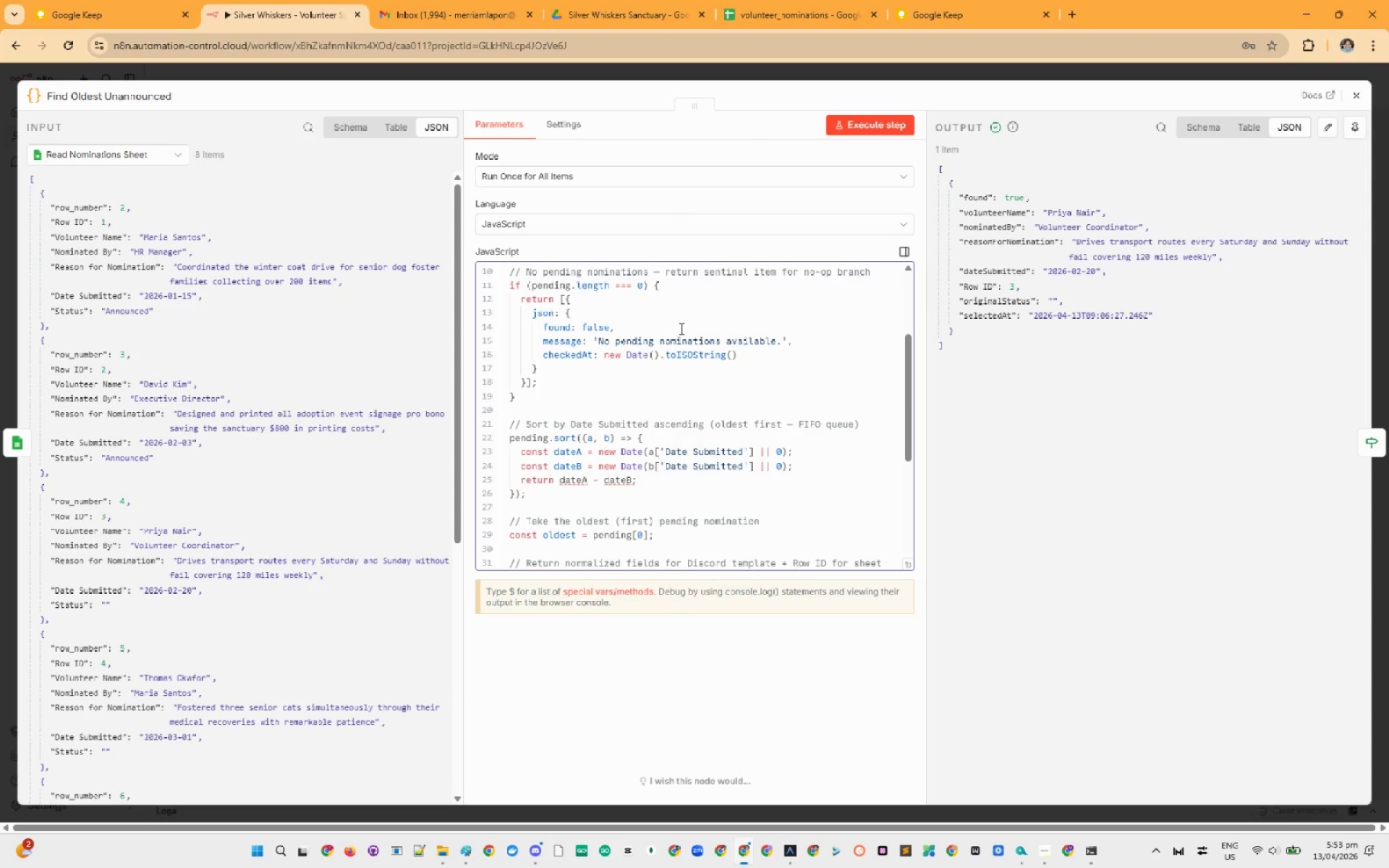 
double_click([684, 365])
 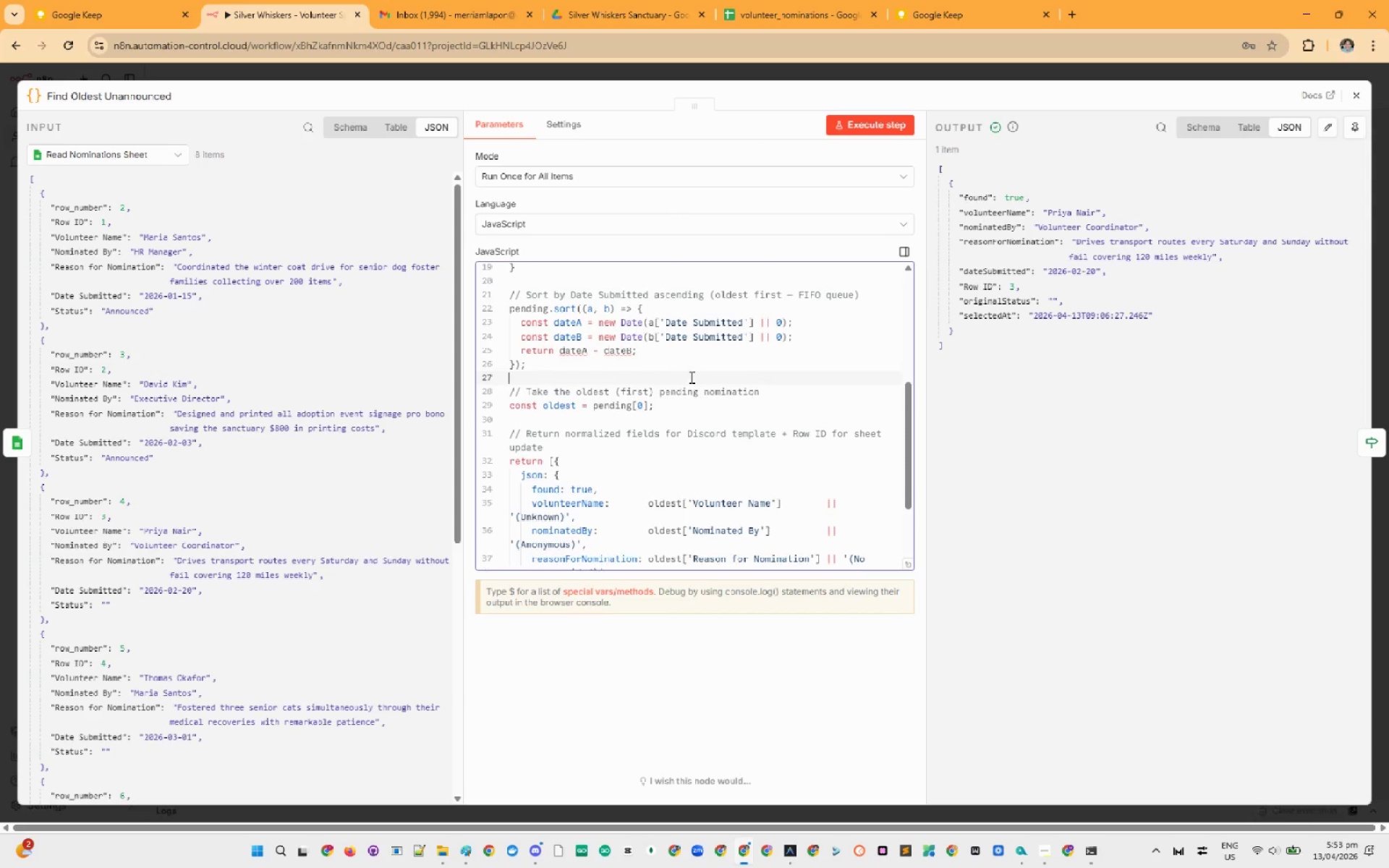 
scroll: coordinate [683, 357], scroll_direction: down, amount: 2.0
 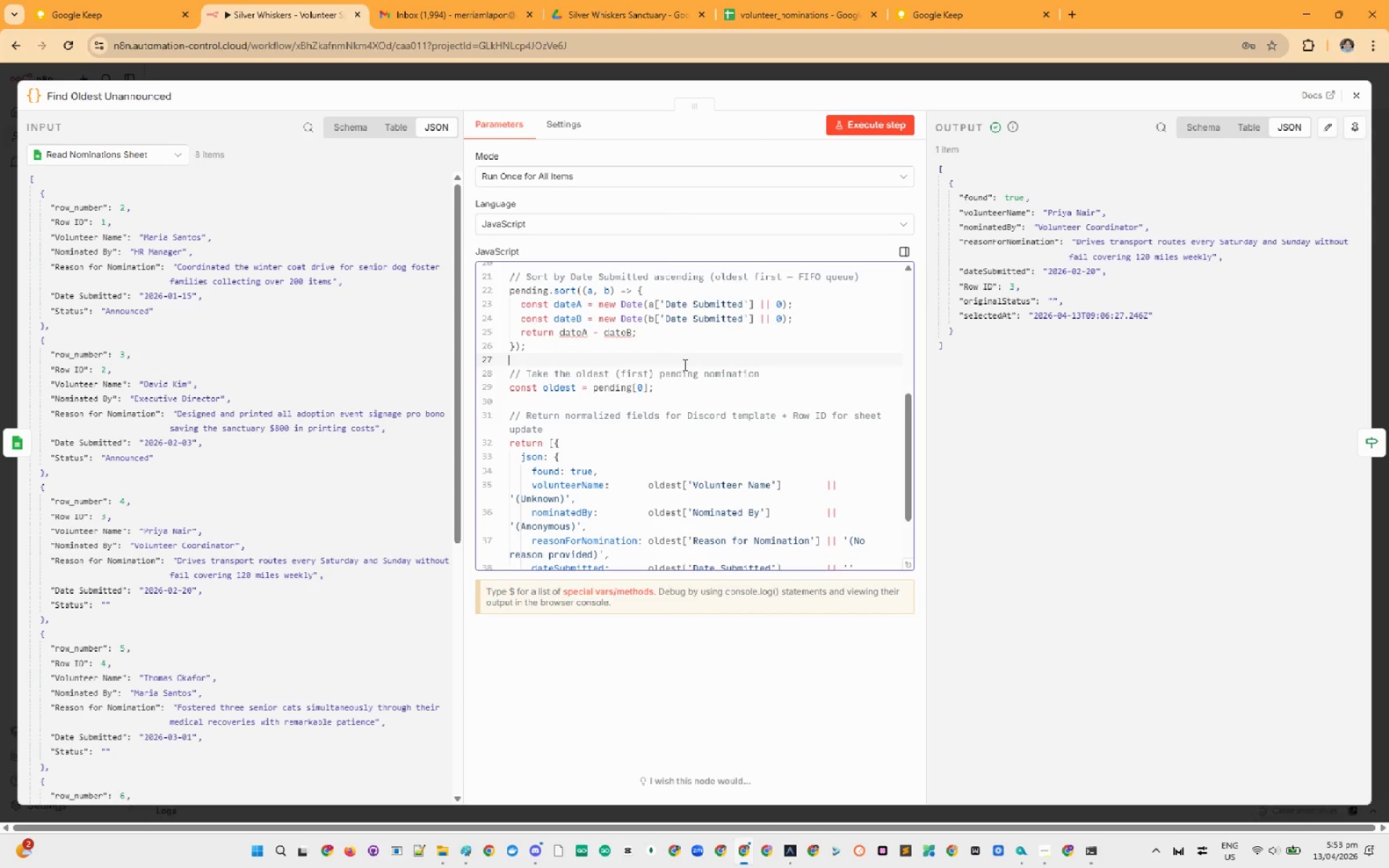 
scroll: coordinate [690, 377], scroll_direction: none, amount: 0.0
 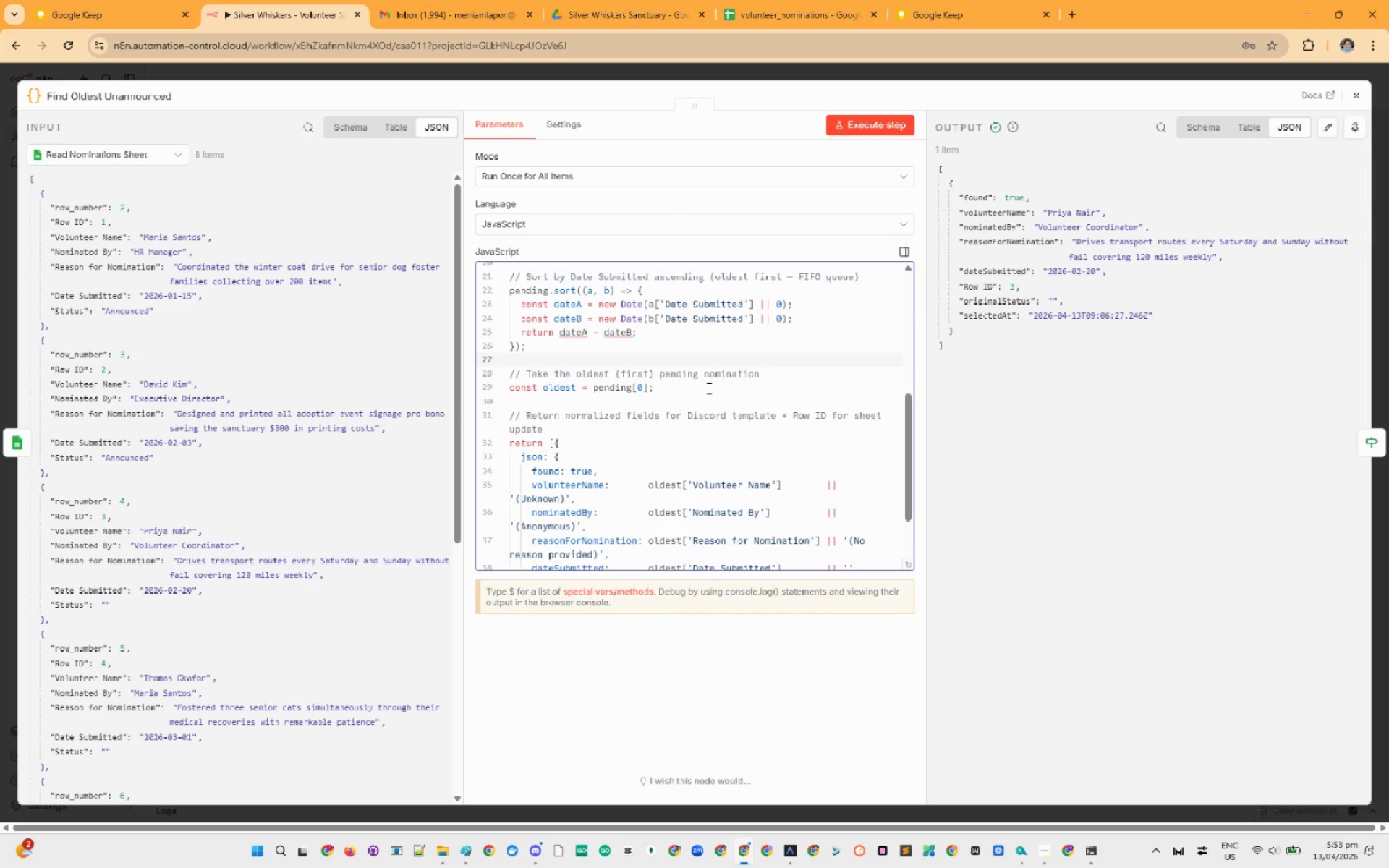 
wait(13.14)
 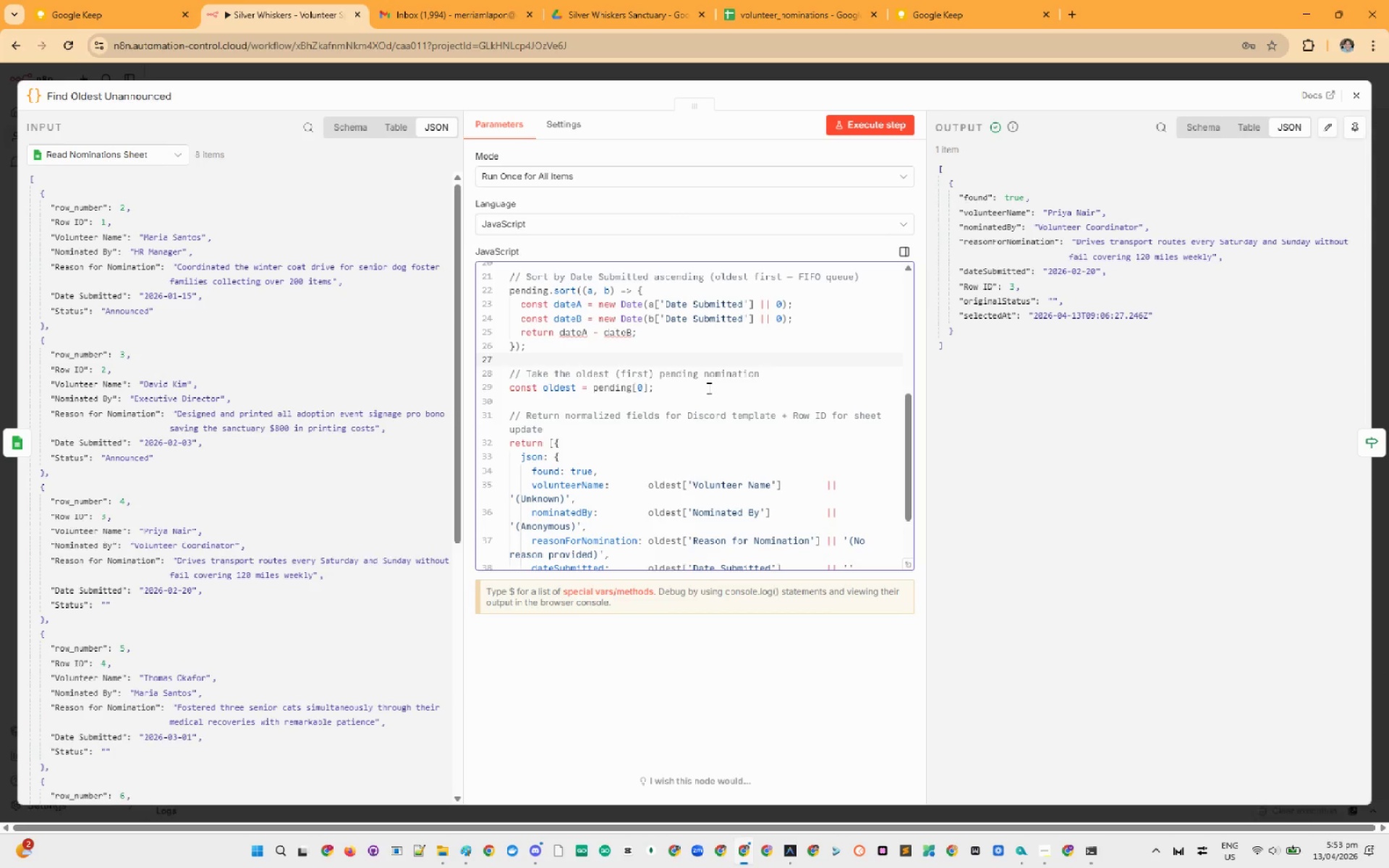 
left_click([1091, 852])
 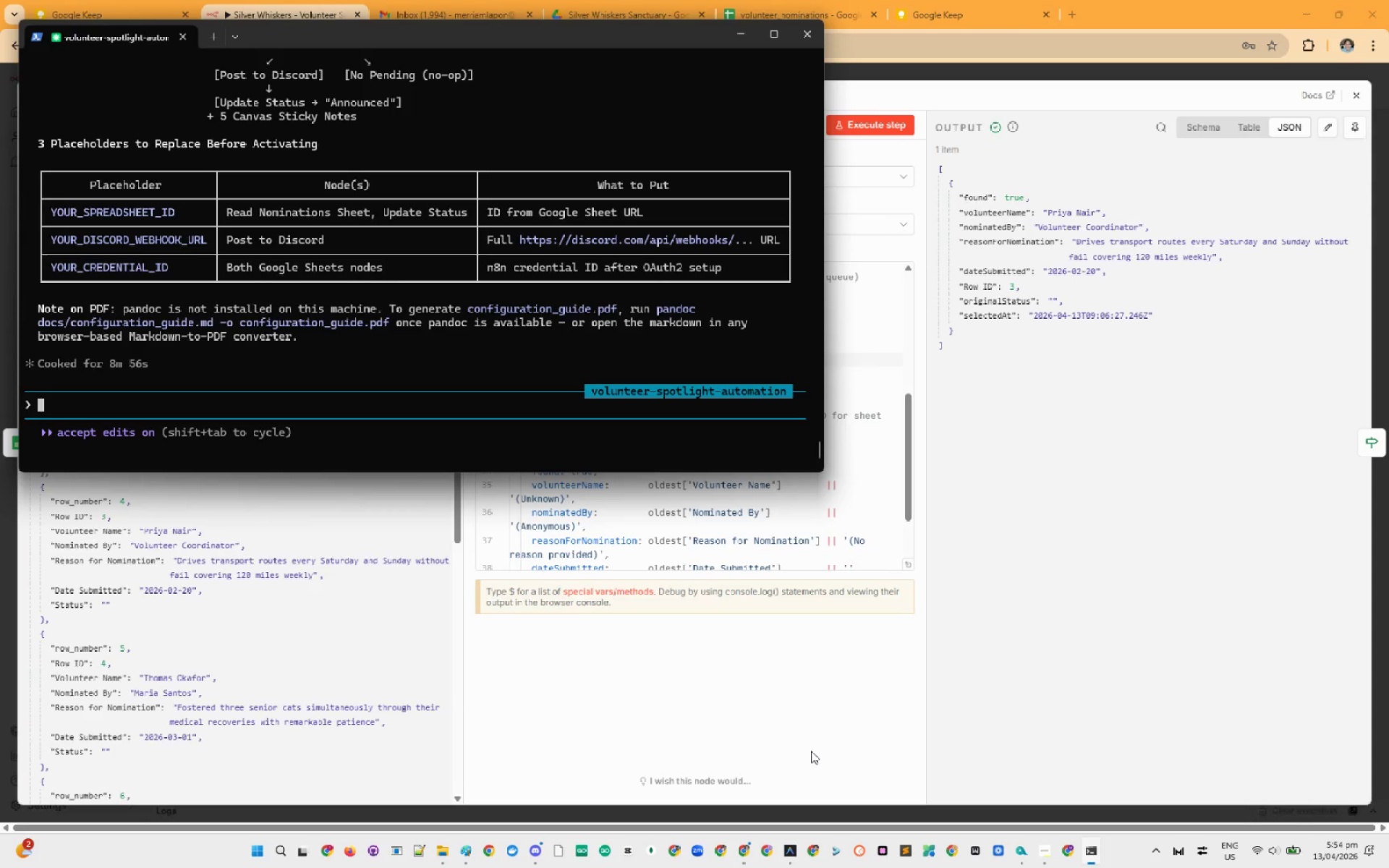 
scroll: coordinate [485, 348], scroll_direction: up, amount: 2.0
 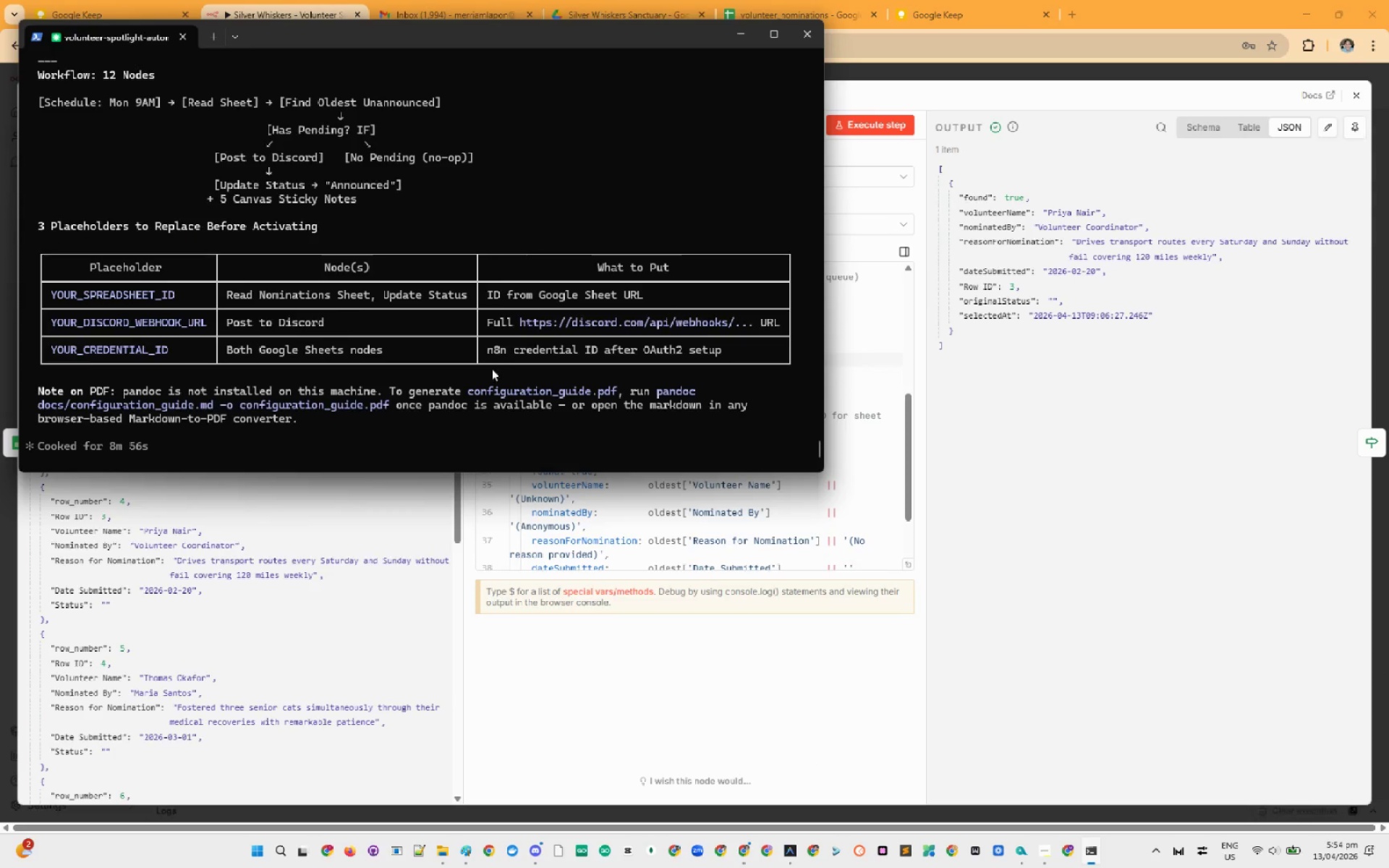 
scroll: coordinate [497, 383], scroll_direction: down, amount: 3.0
 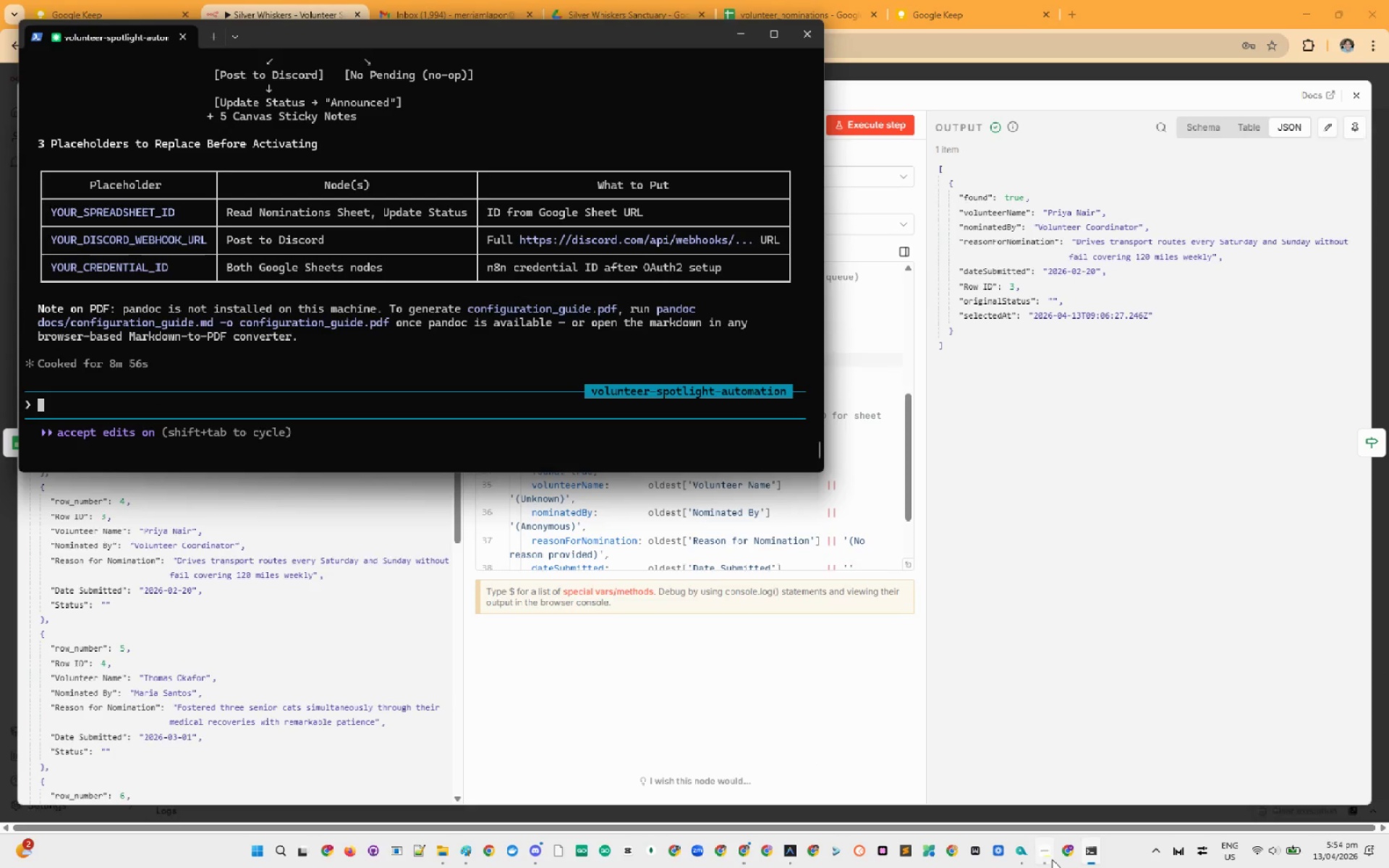 
left_click([1053, 859])